 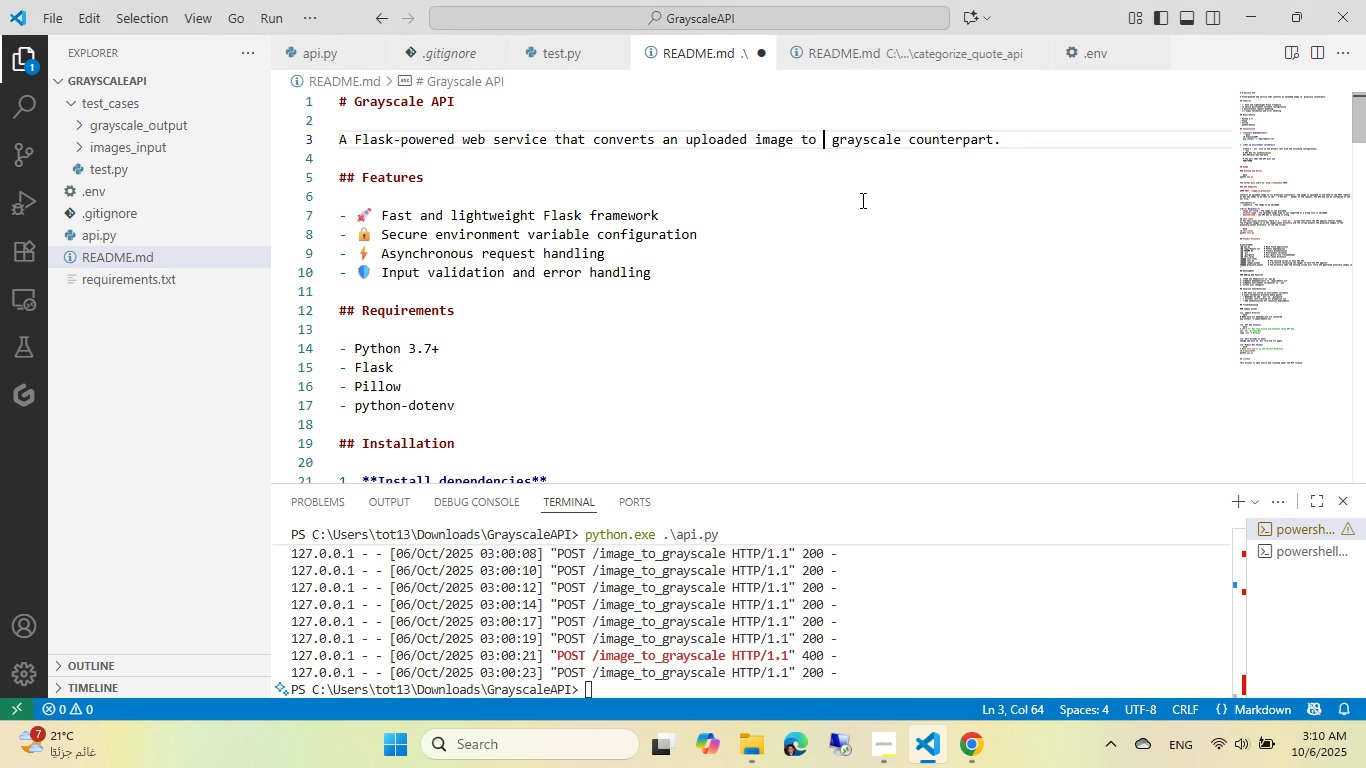 
key(Backspace)
 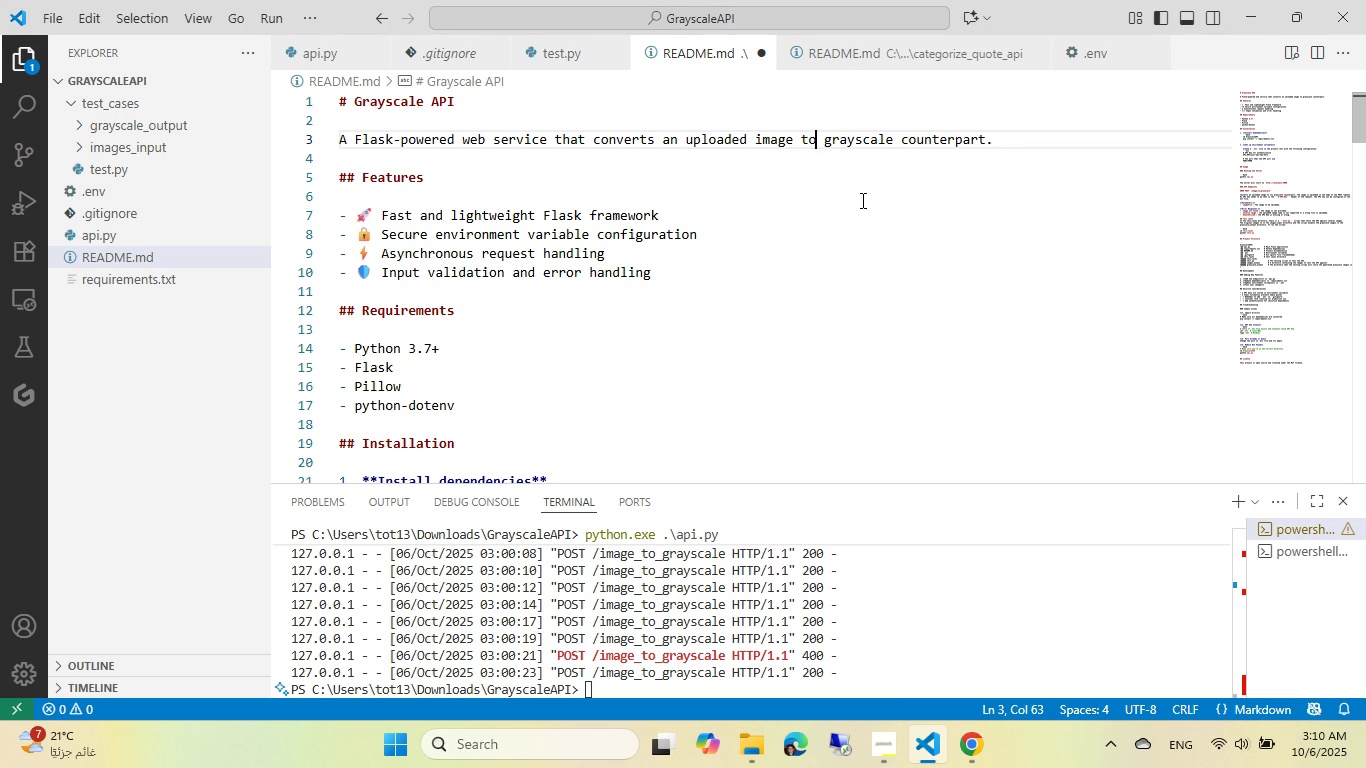 
key(End)
 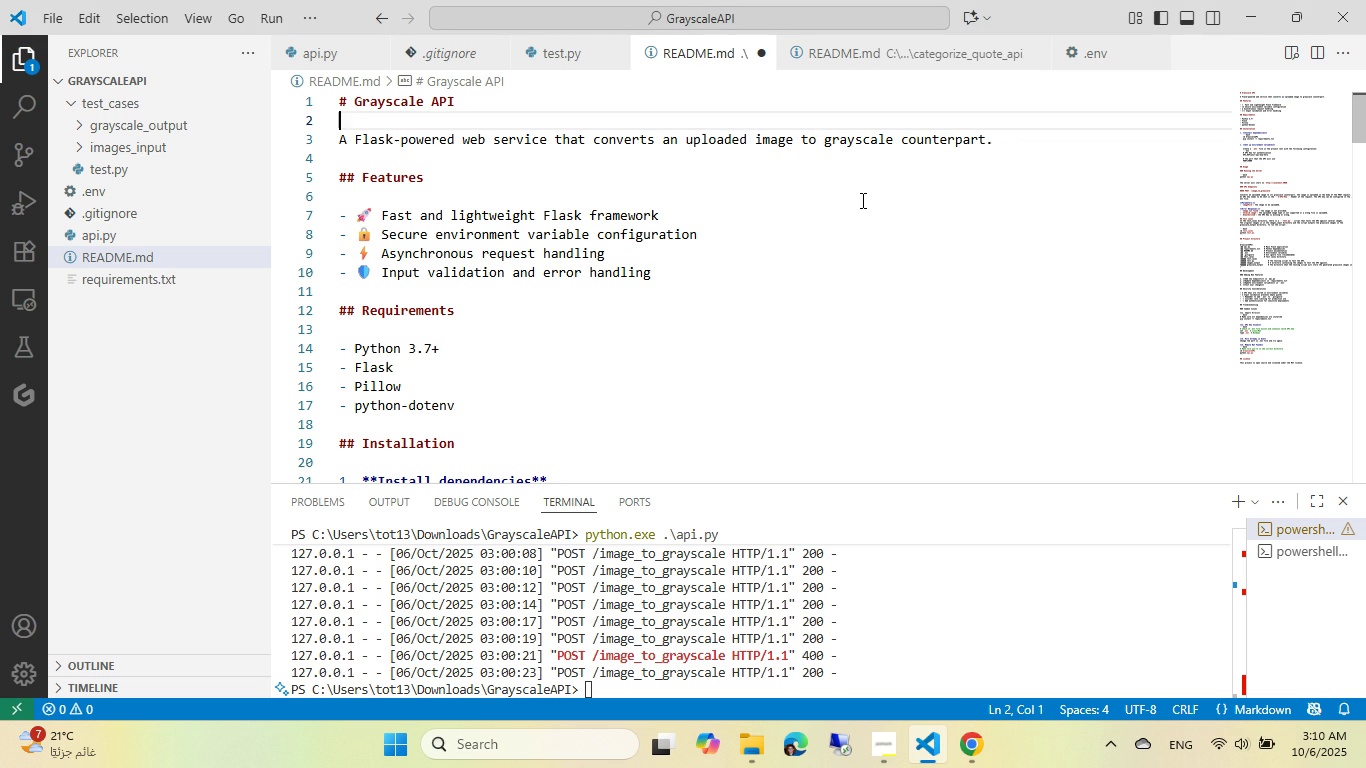 
key(ArrowUp)
 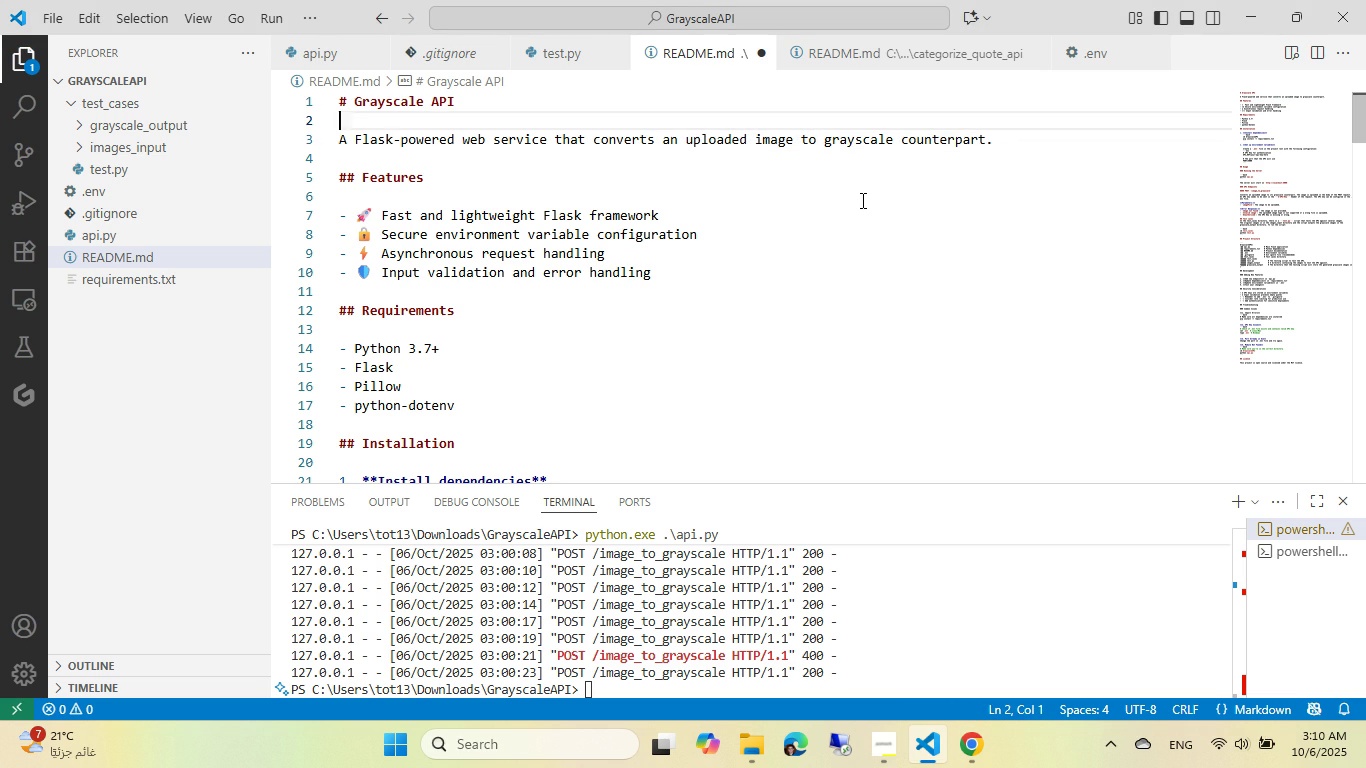 
key(Control+ControlLeft)
 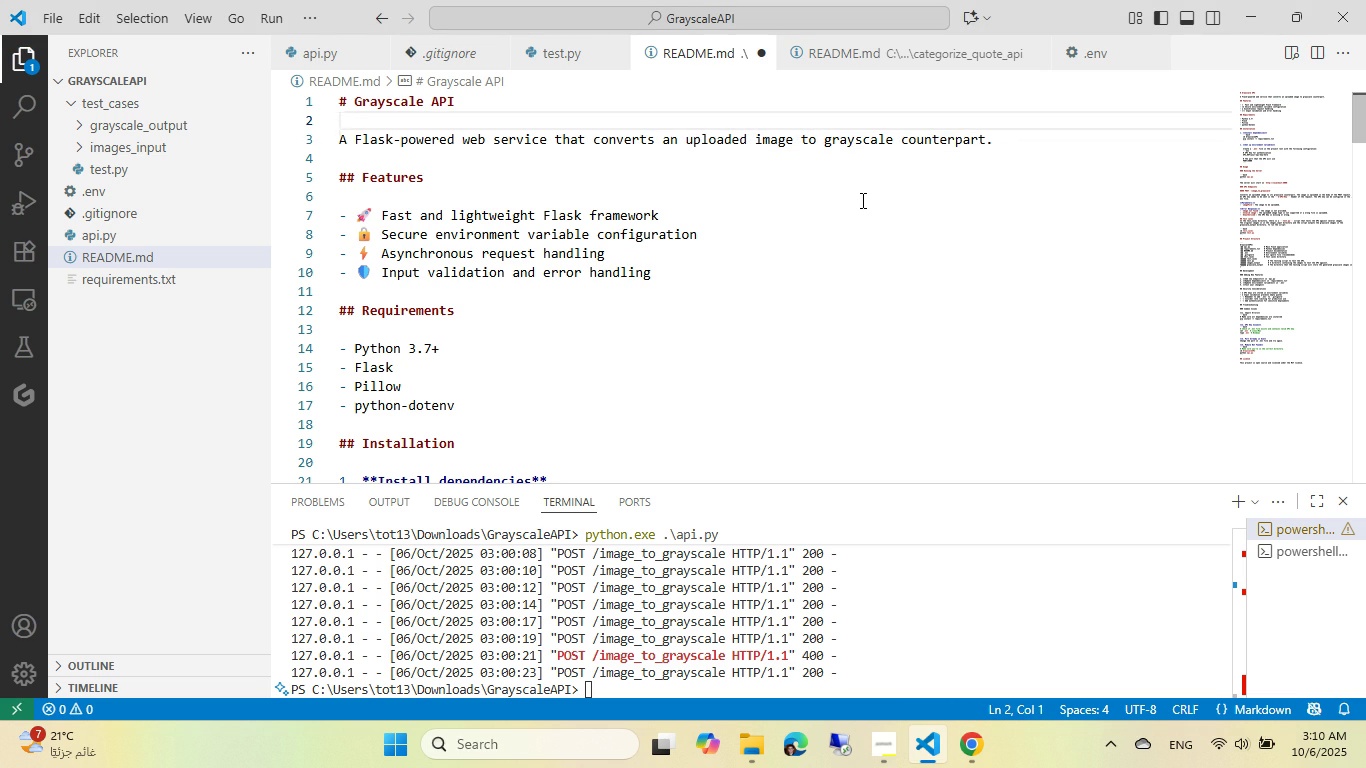 
key(ArrowDown)
 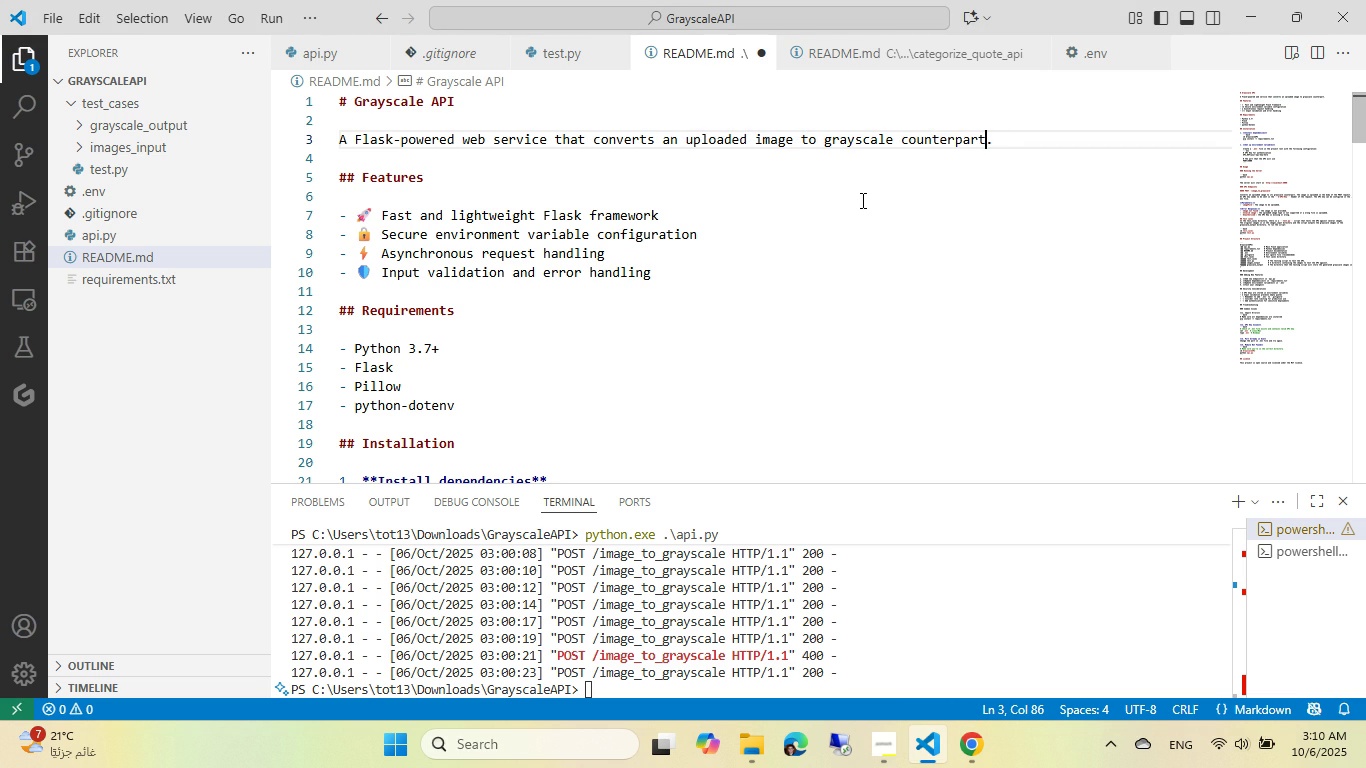 
key(ArrowLeft)
 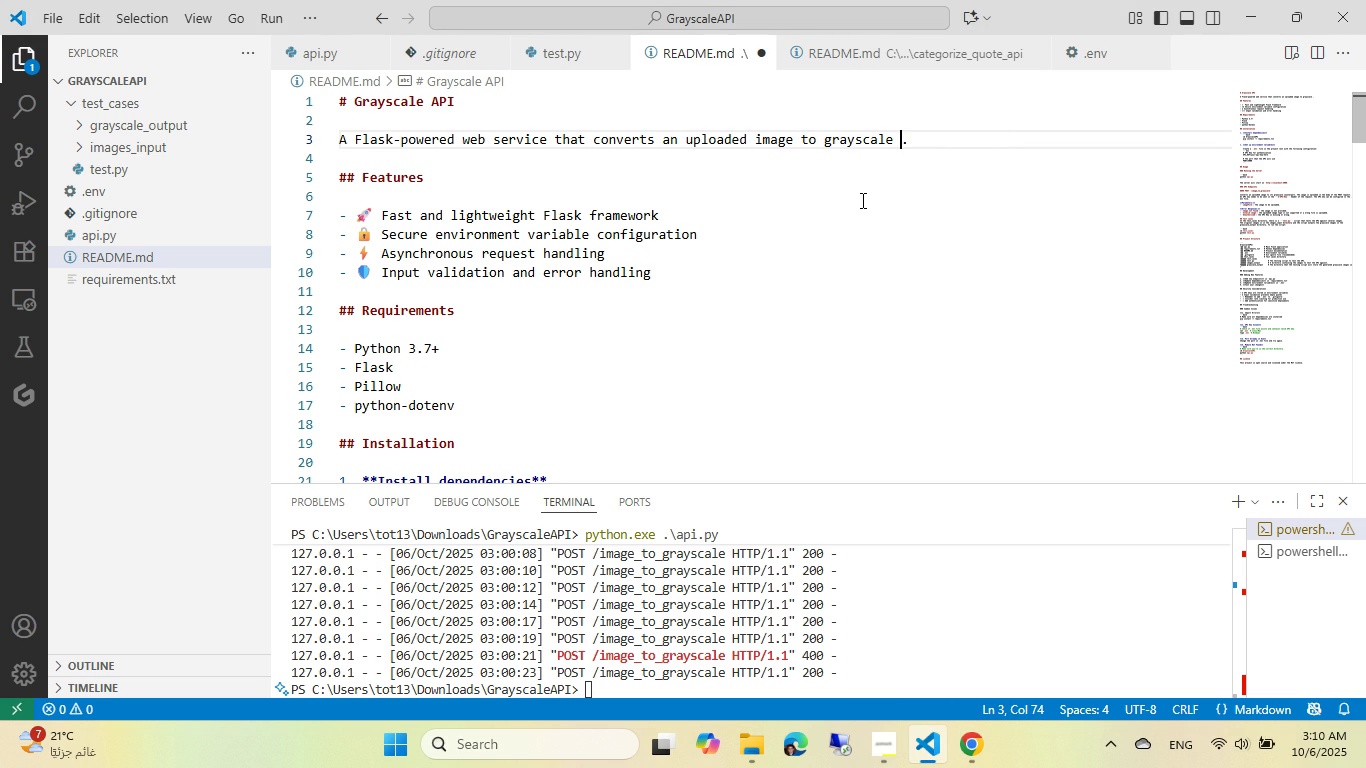 
key(Control+ControlLeft)
 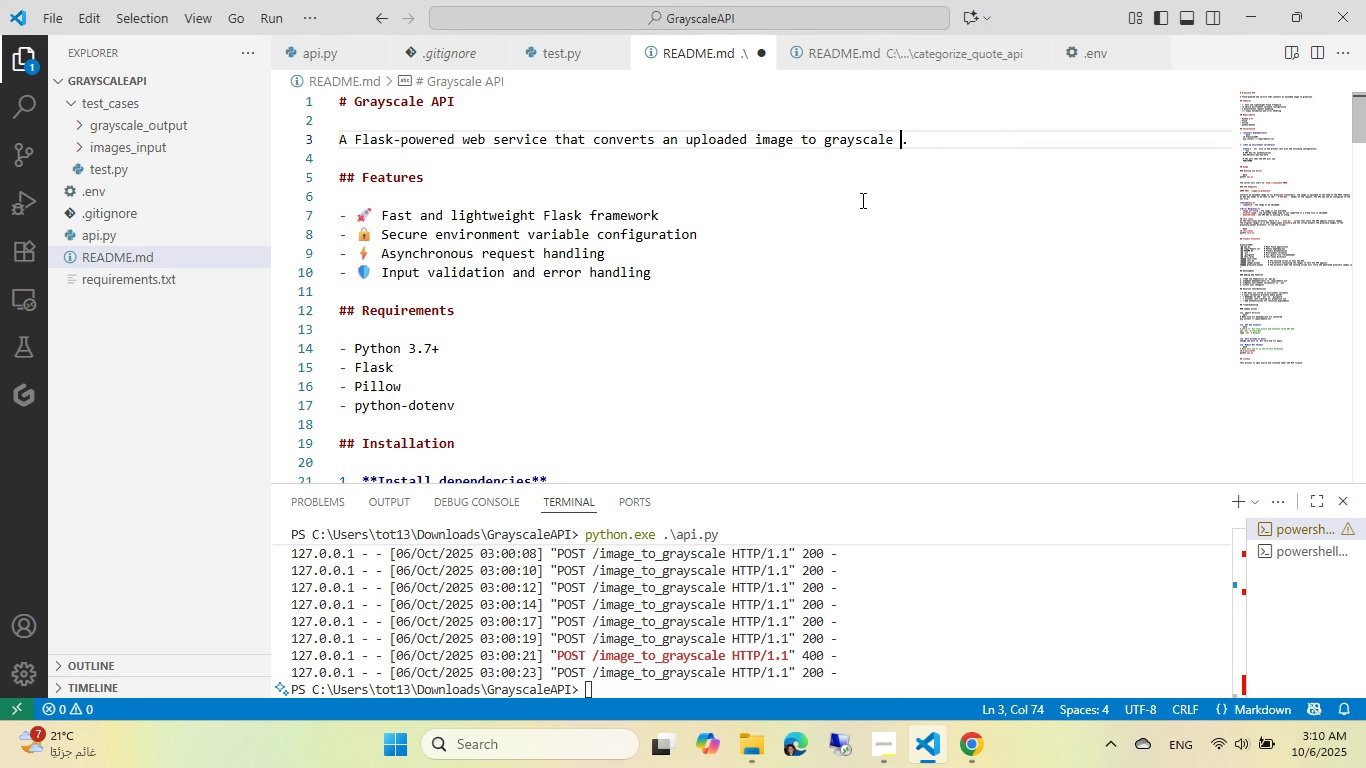 
key(Control+Backspace)
 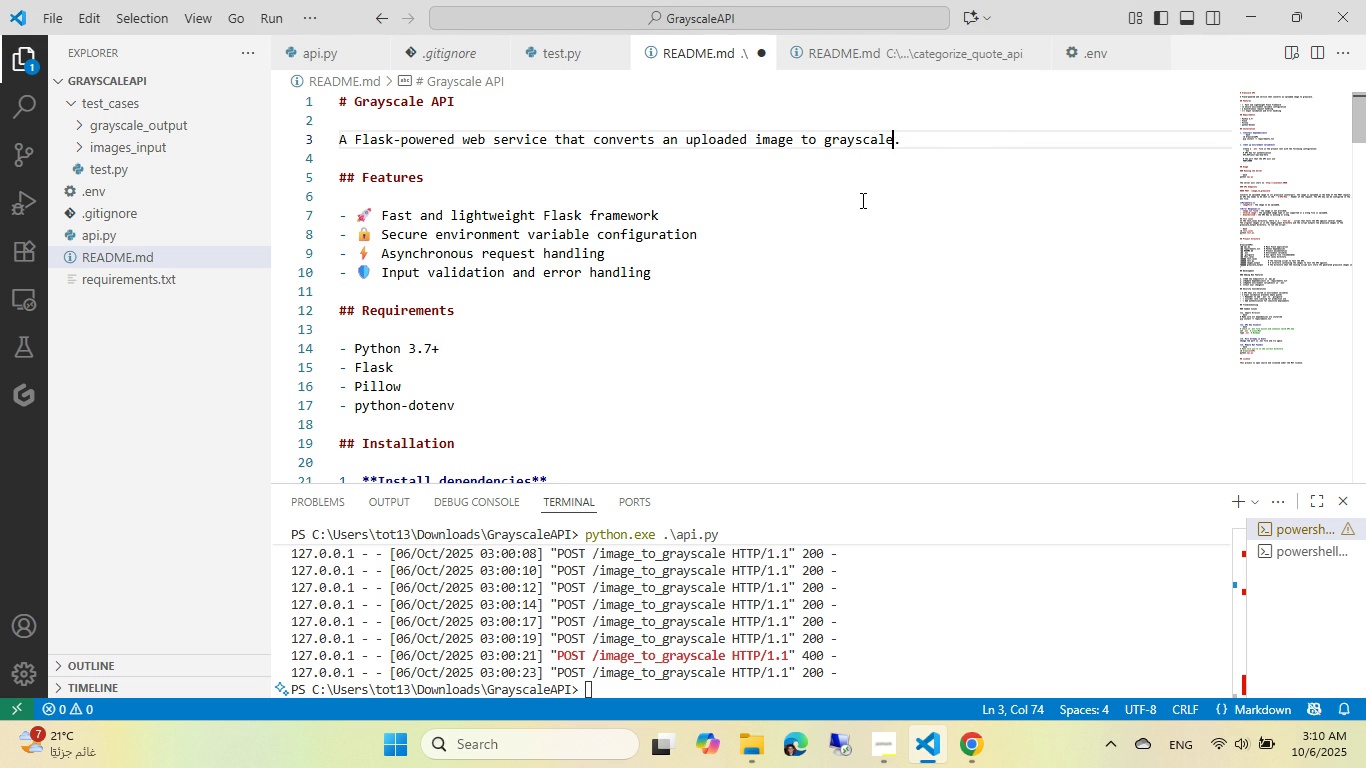 
key(Control+Backspace)
 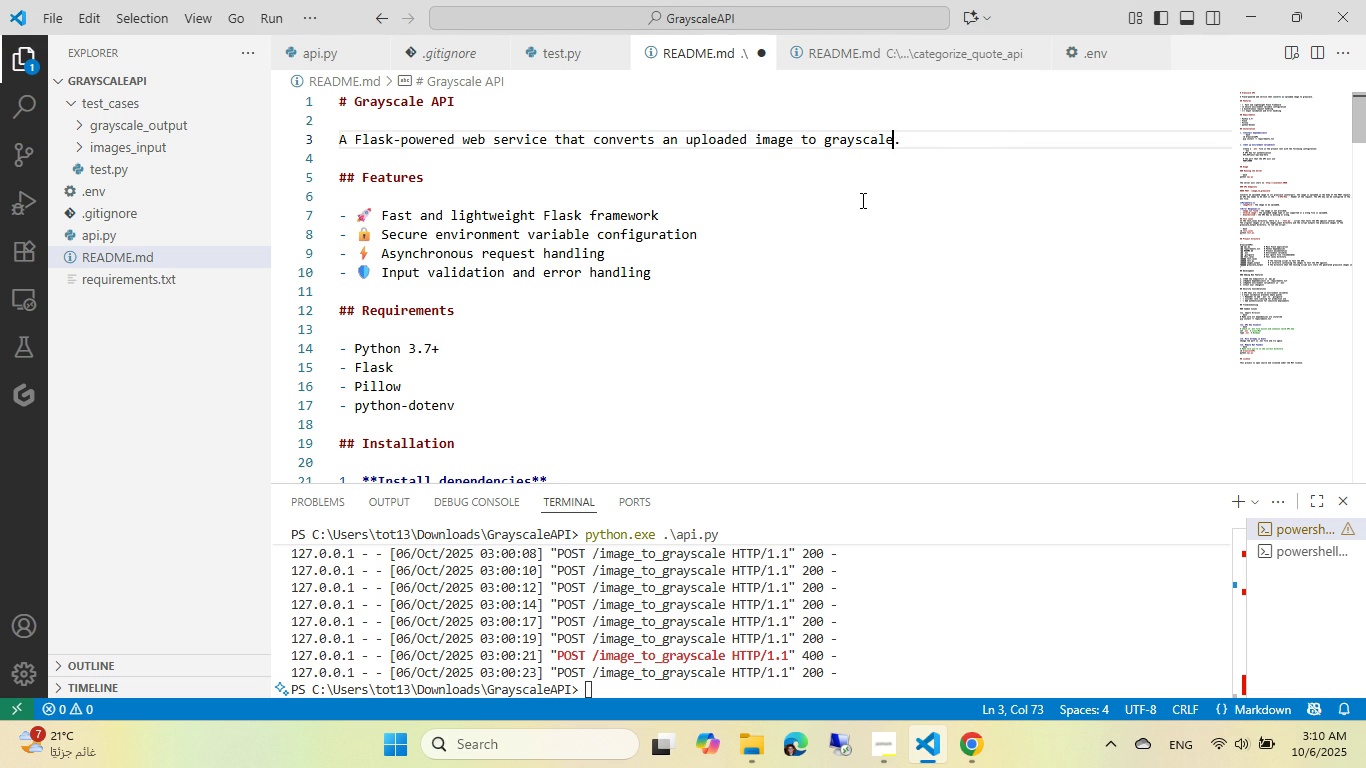 
key(Control+ControlLeft)
 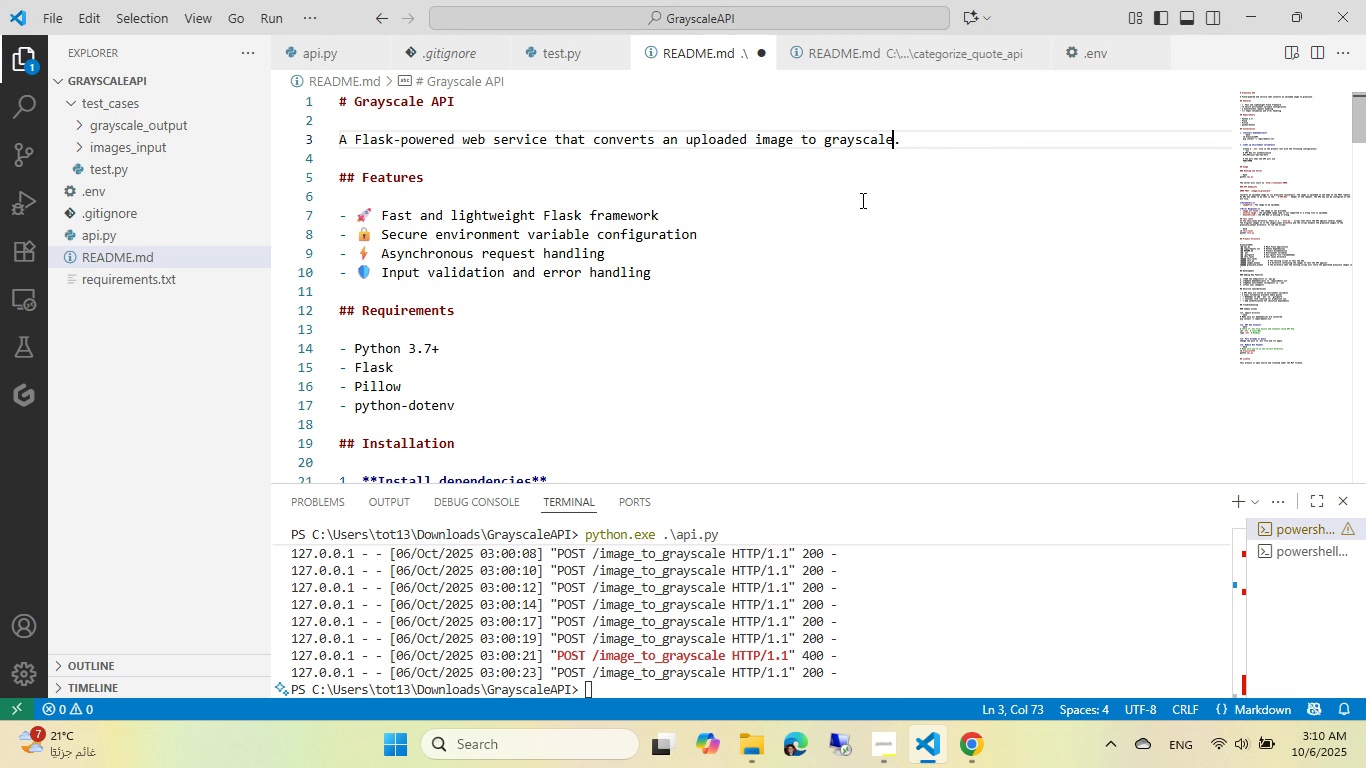 
key(Control+S)
 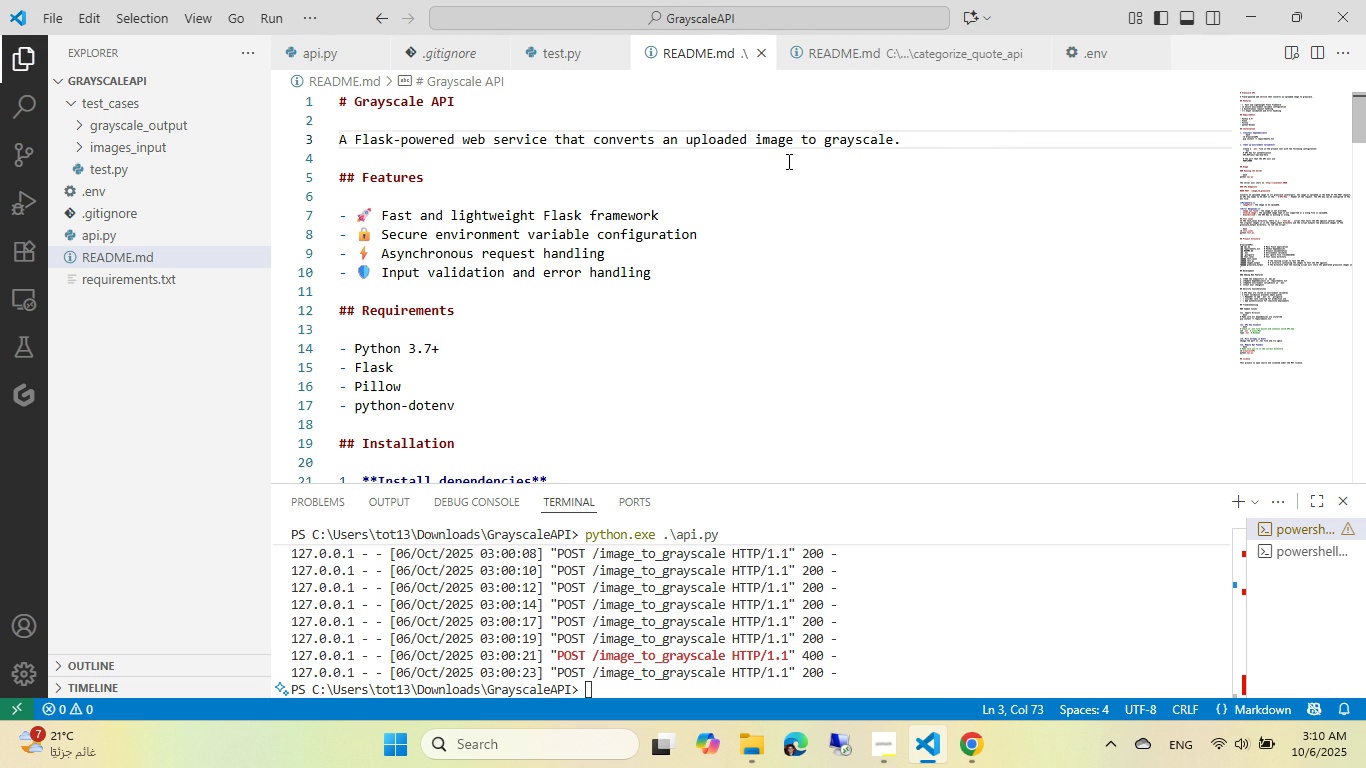 
scroll: coordinate [614, 216], scroll_direction: down, amount: 13.0
 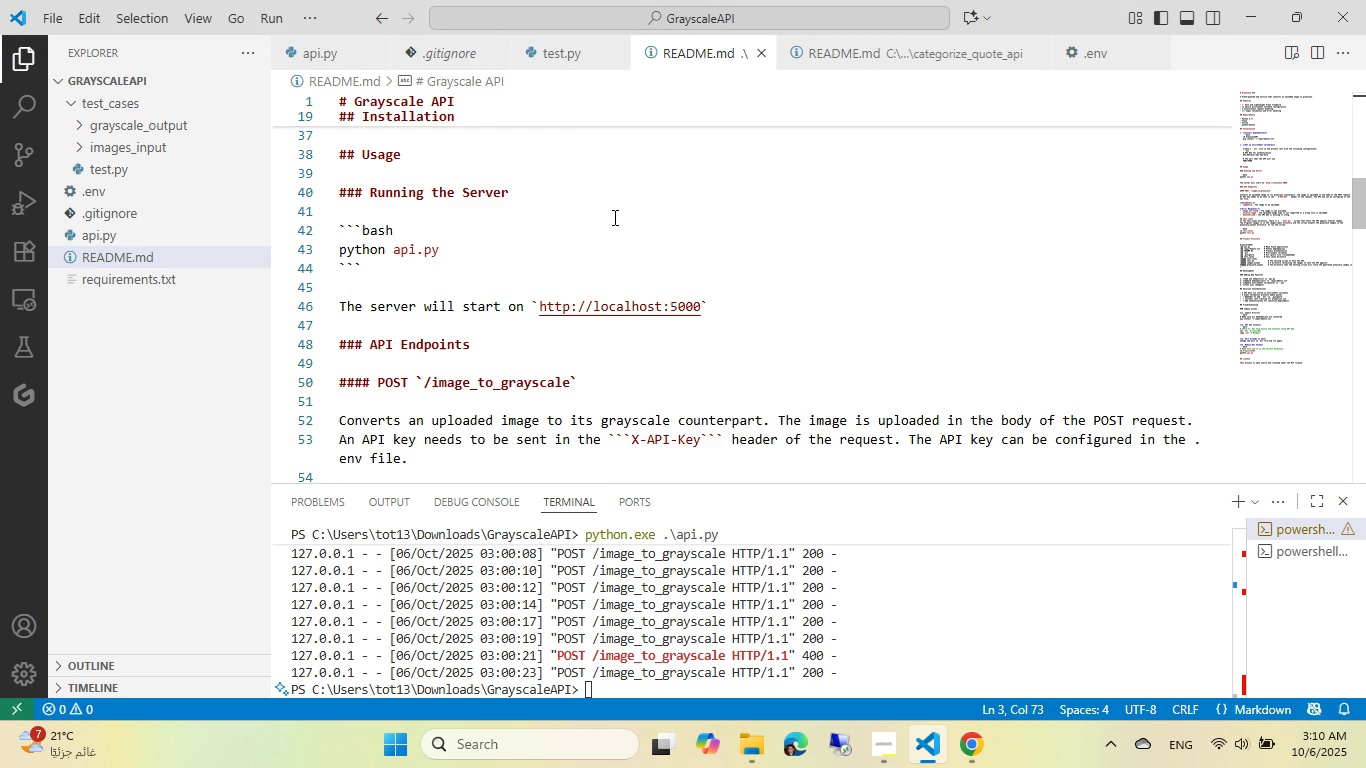 
key(Control+ControlLeft)
 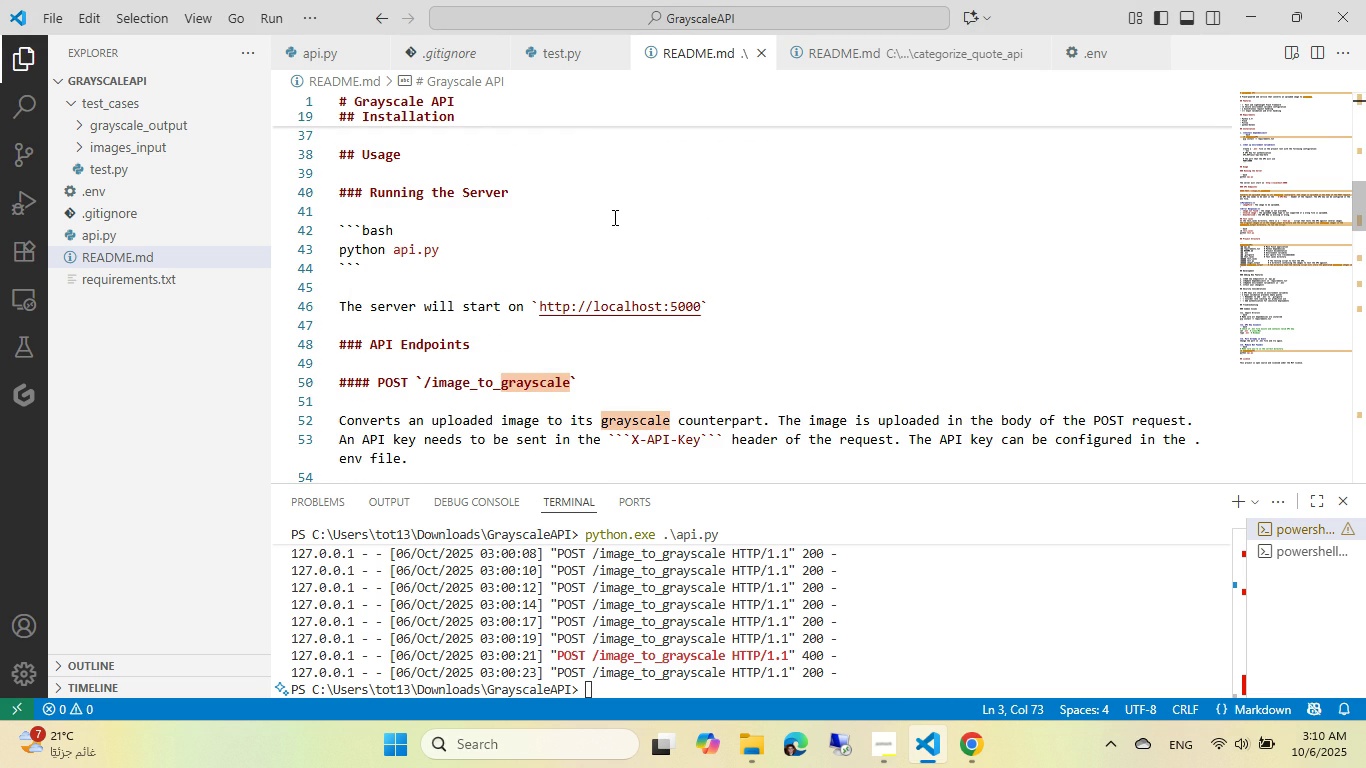 
key(Control+F)
 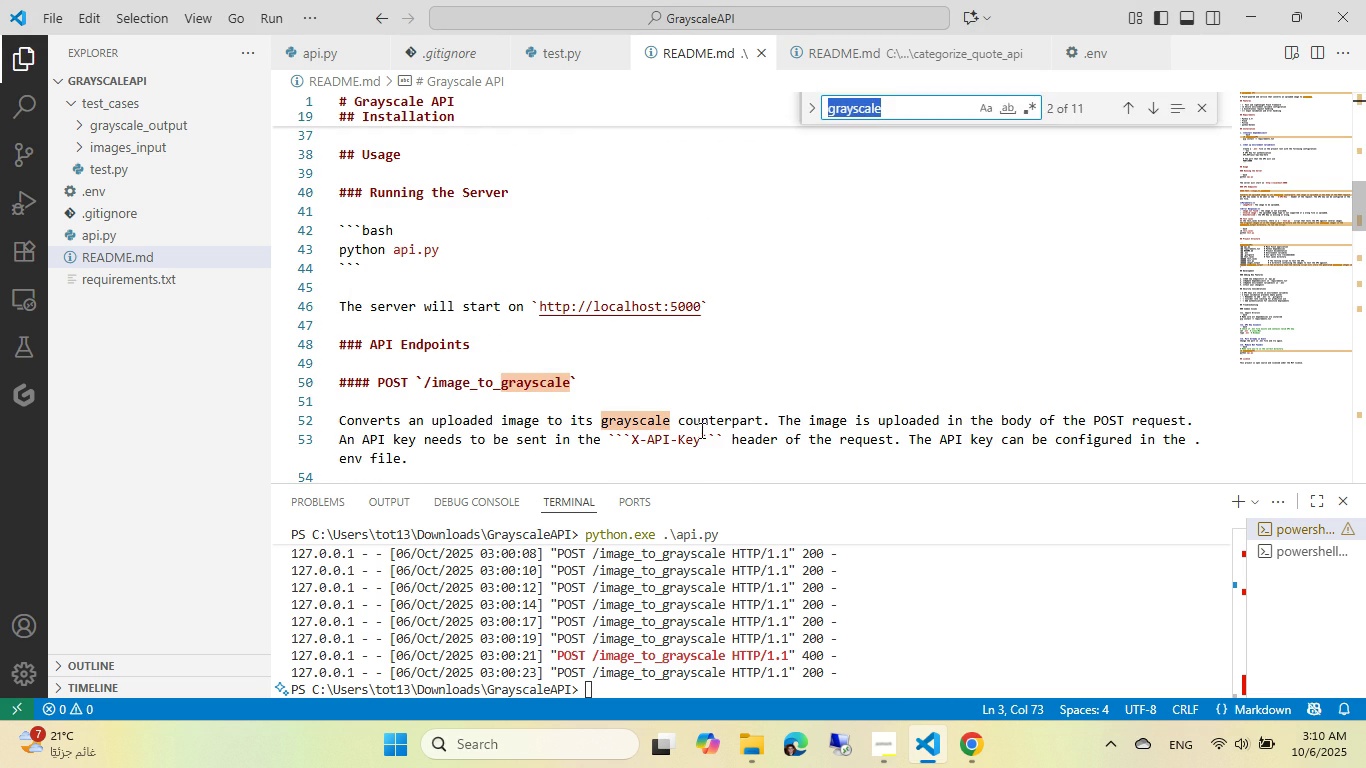 
key(Escape)
 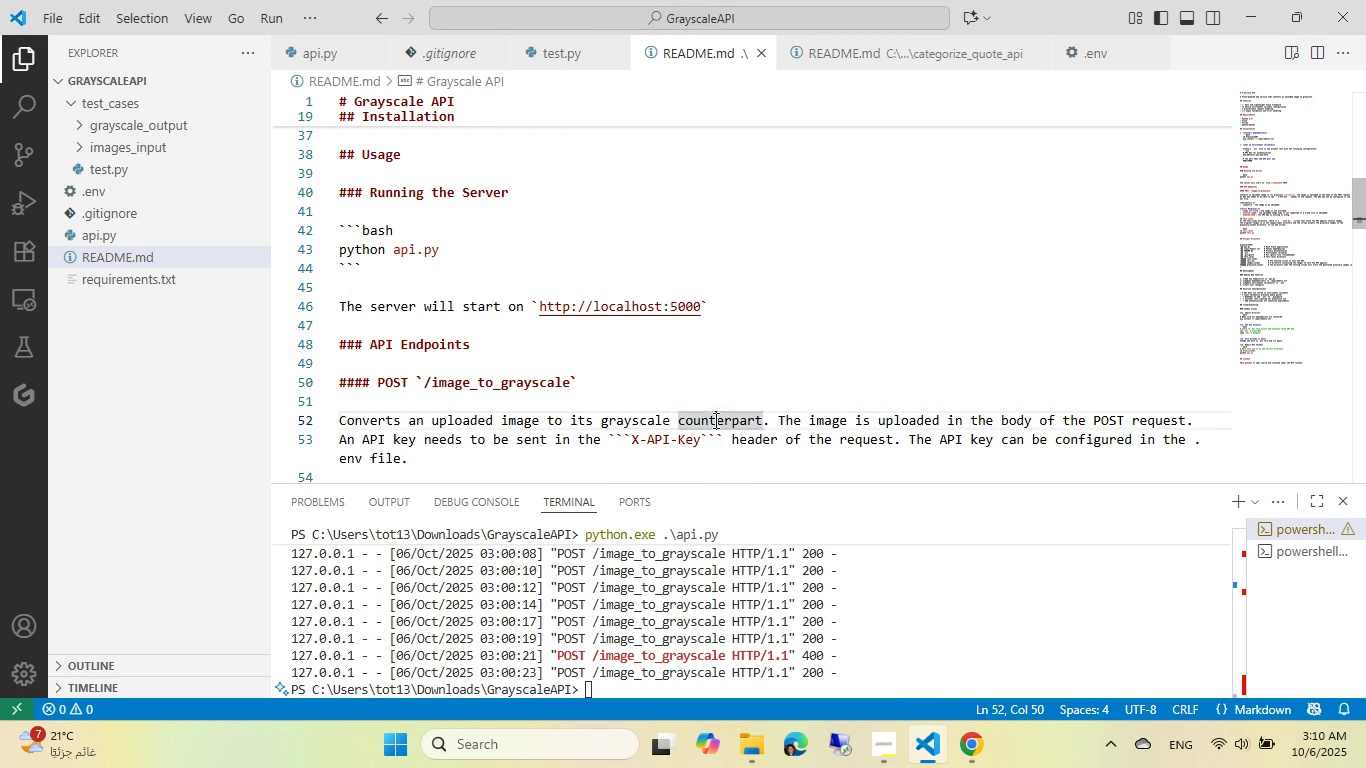 
double_click([714, 420])
 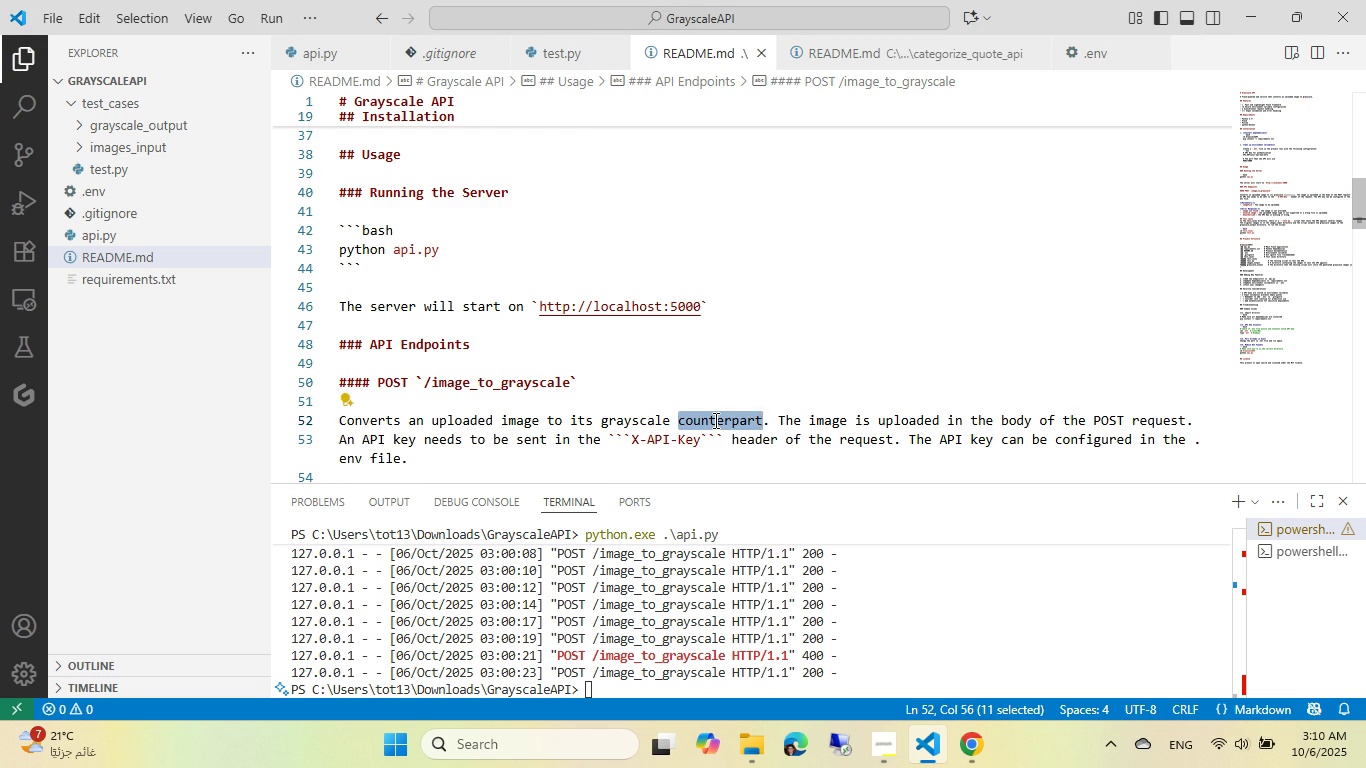 
key(Backspace)
 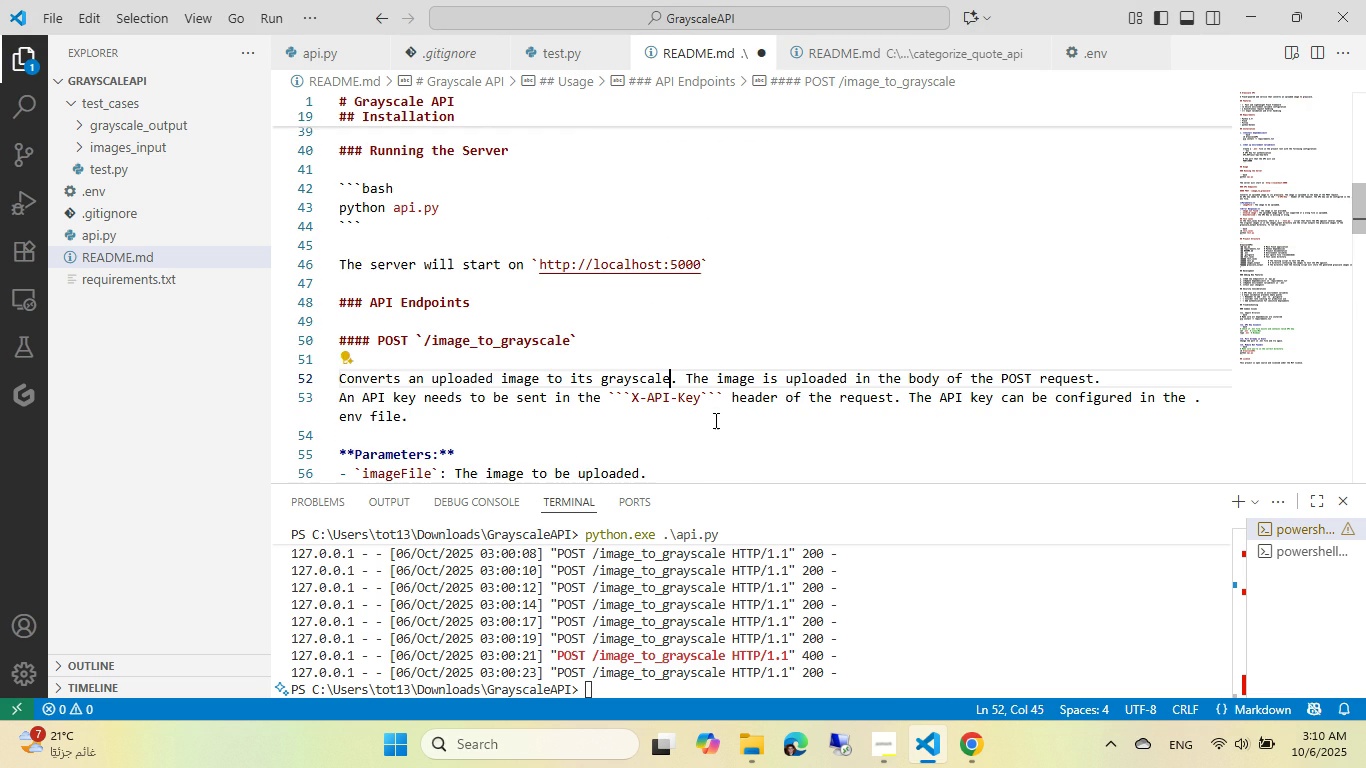 
key(Backspace)